 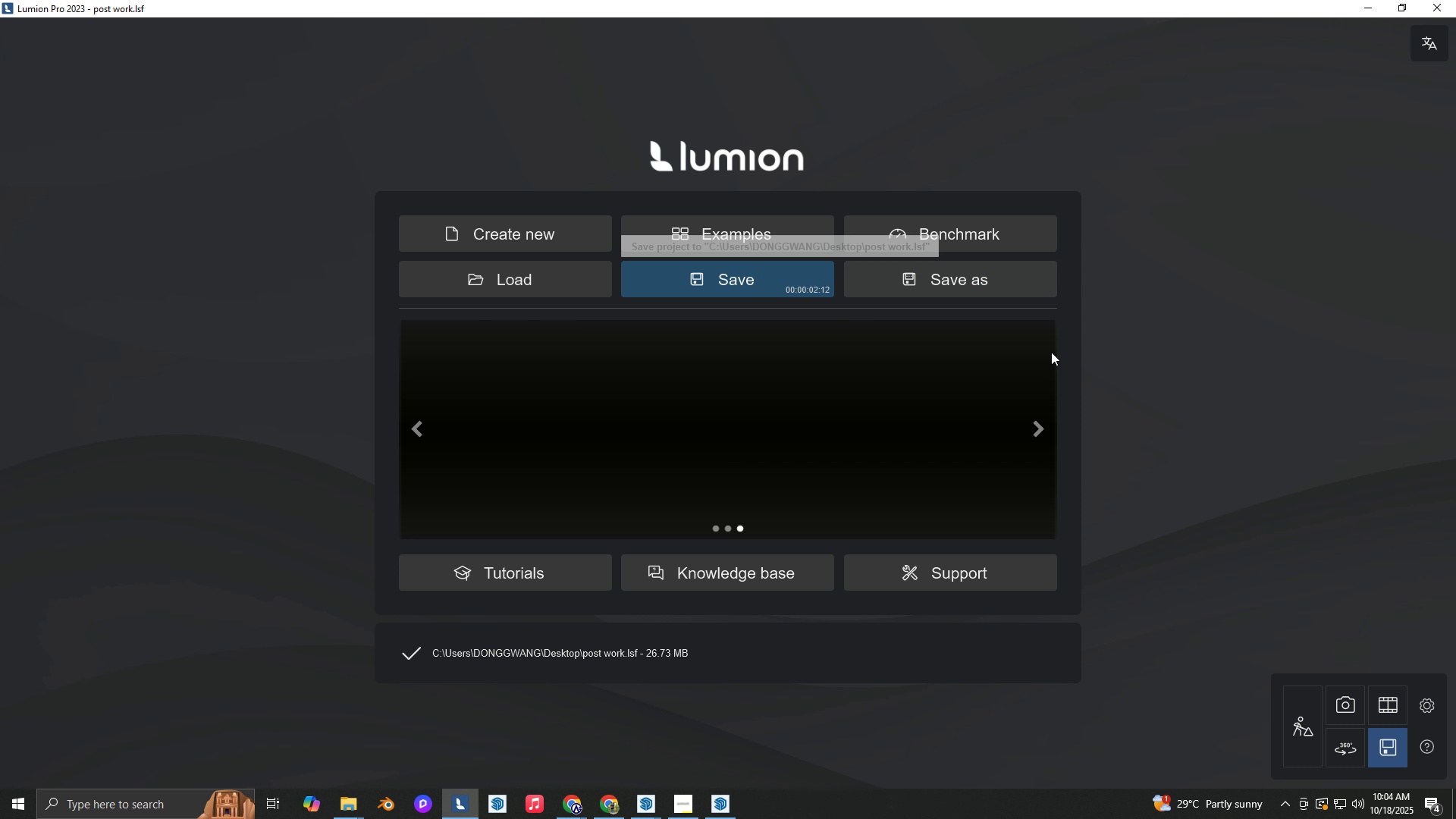 
left_click([1294, 384])
 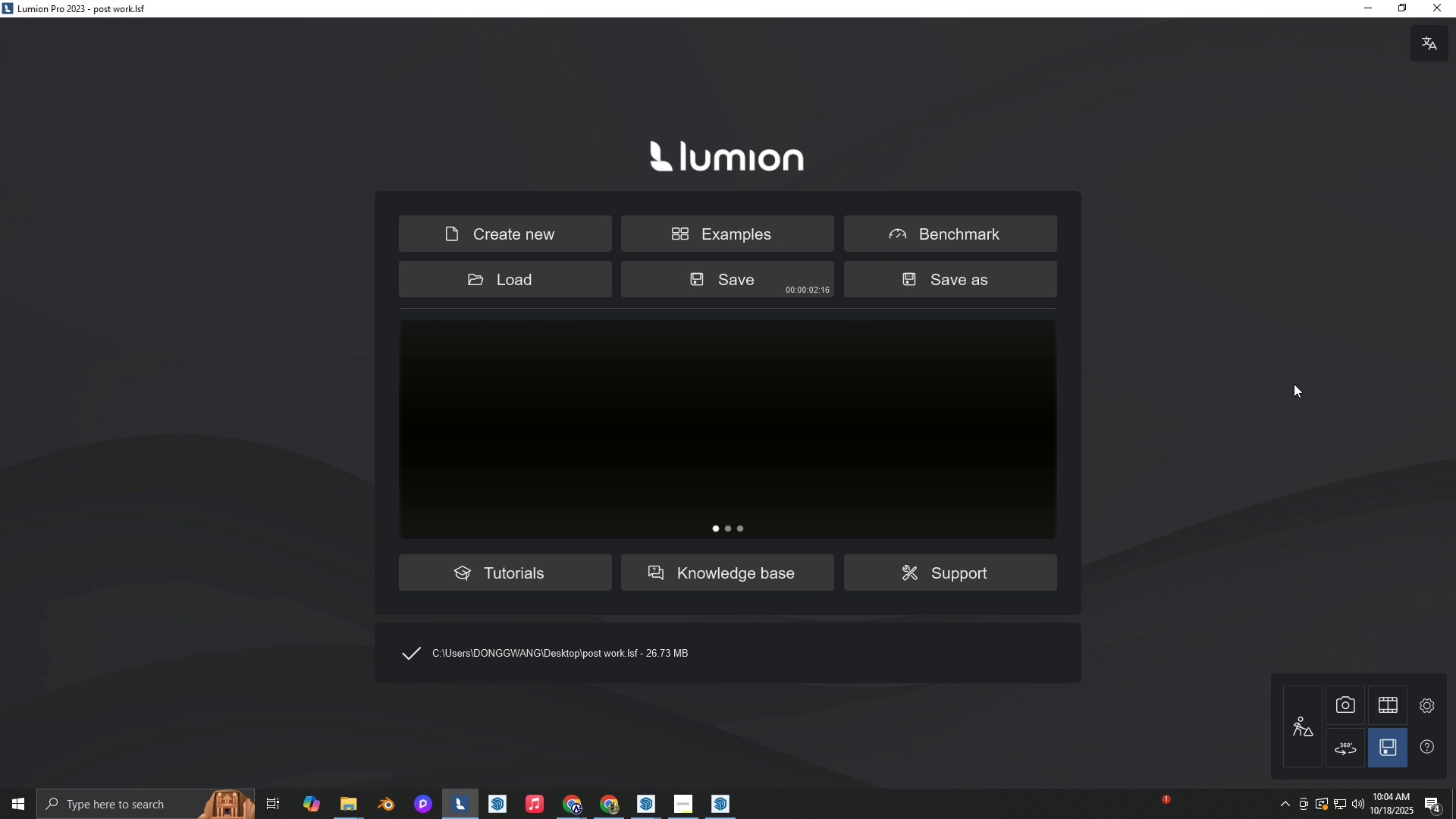 
key(Alt+Tab)
 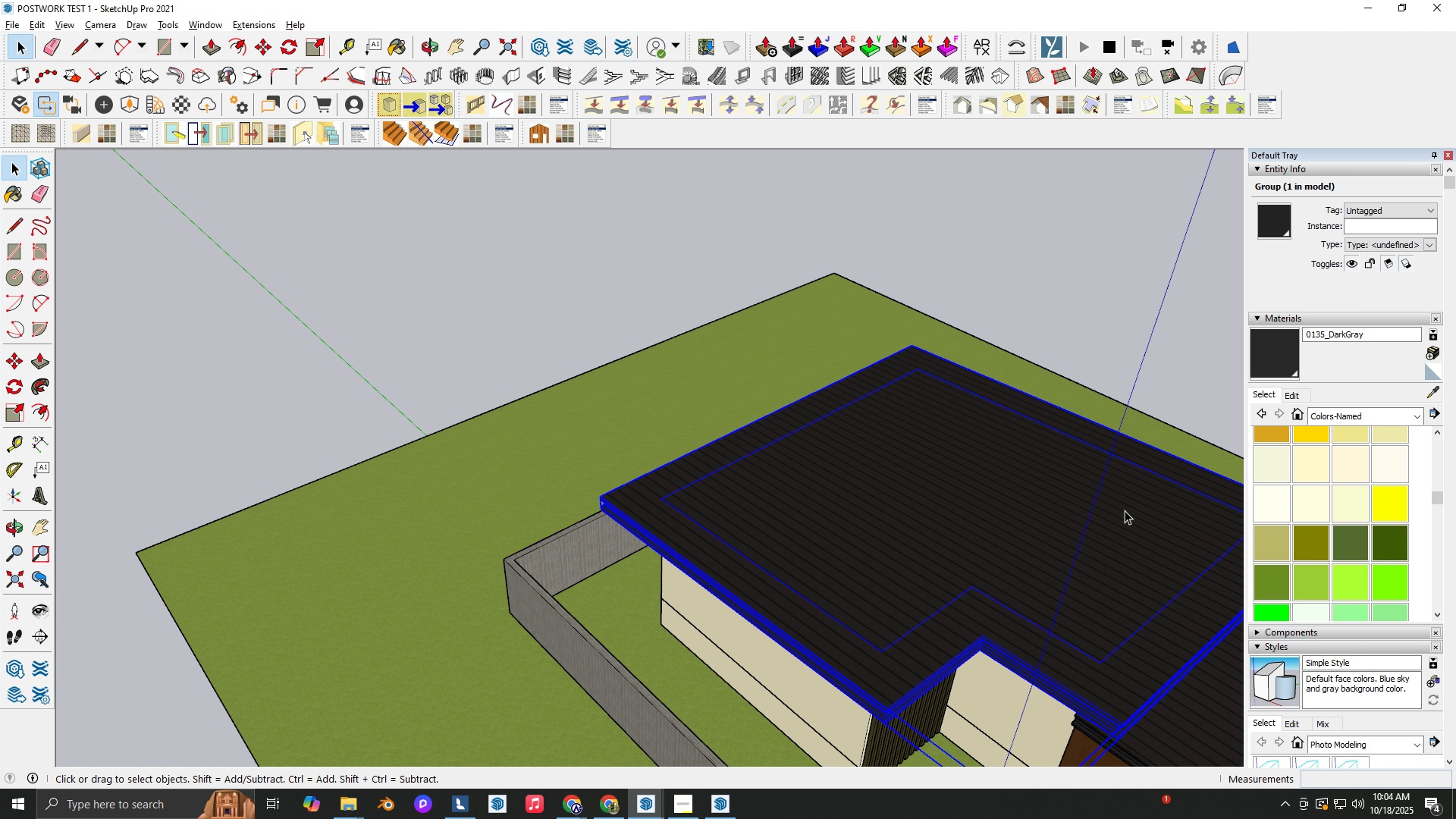 
key(Shift+ShiftLeft)
 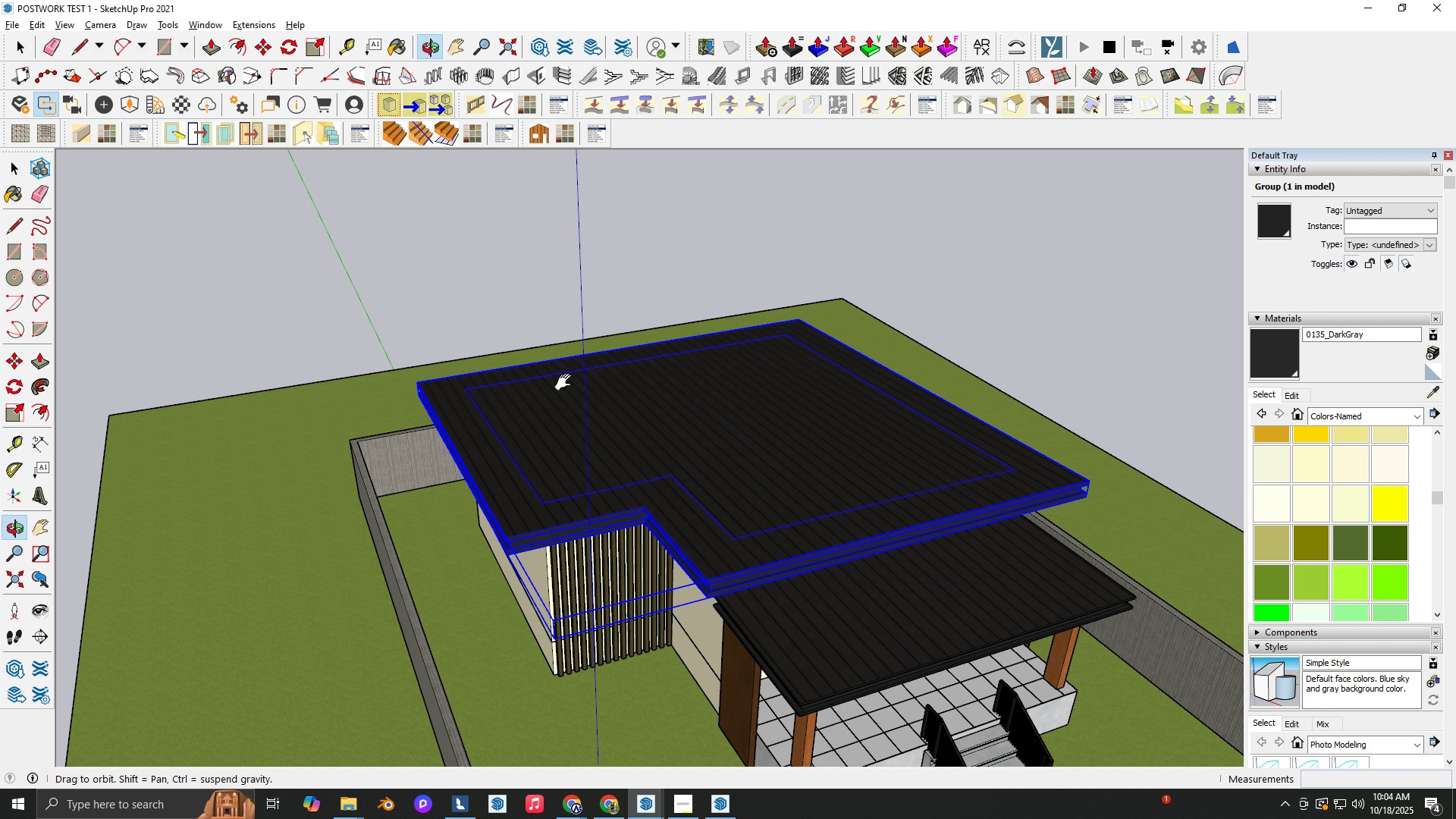 
scroll: coordinate [573, 389], scroll_direction: down, amount: 3.0
 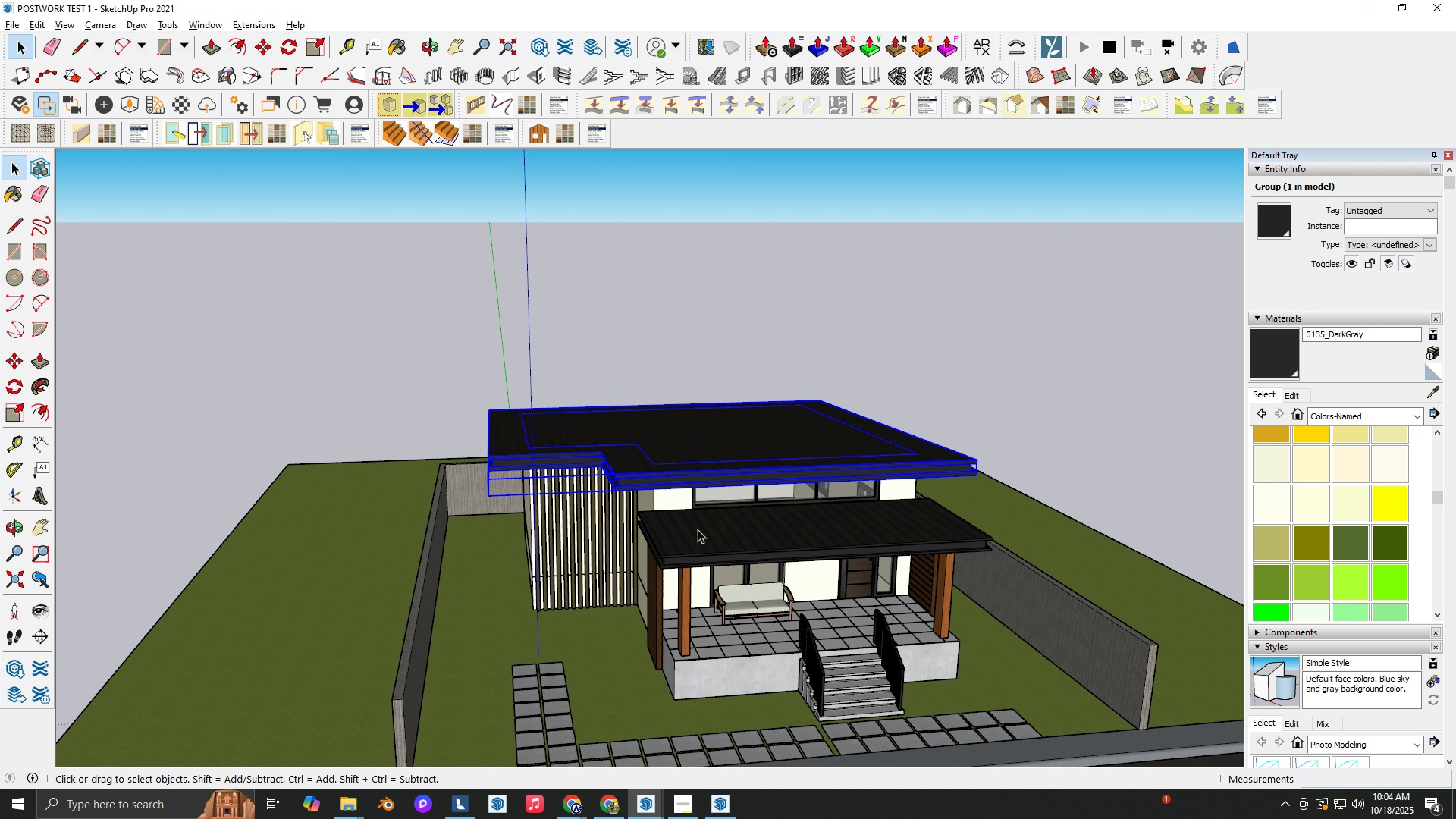 
scroll: coordinate [827, 632], scroll_direction: up, amount: 5.0
 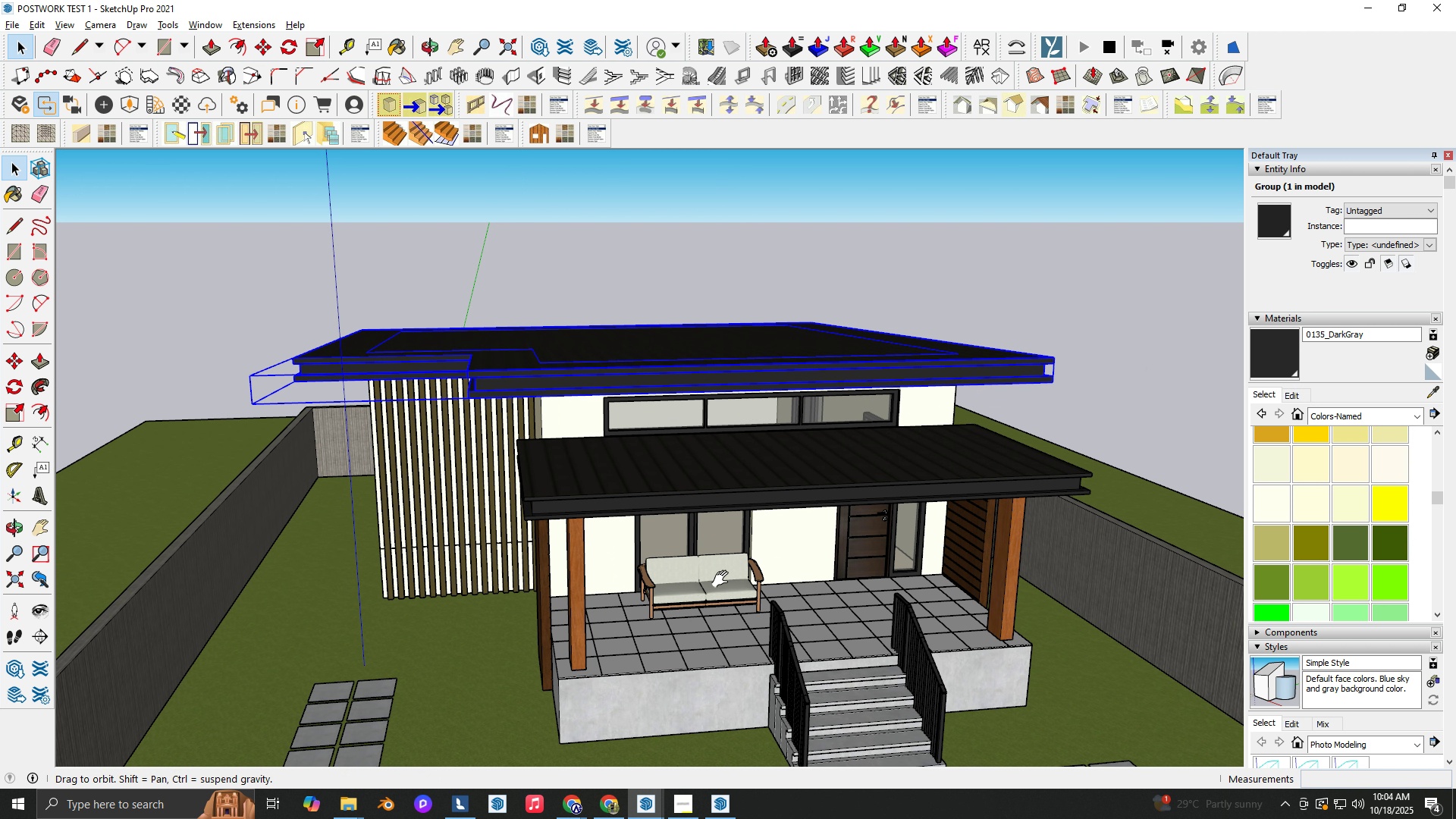 
hold_key(key=ShiftLeft, duration=0.57)
 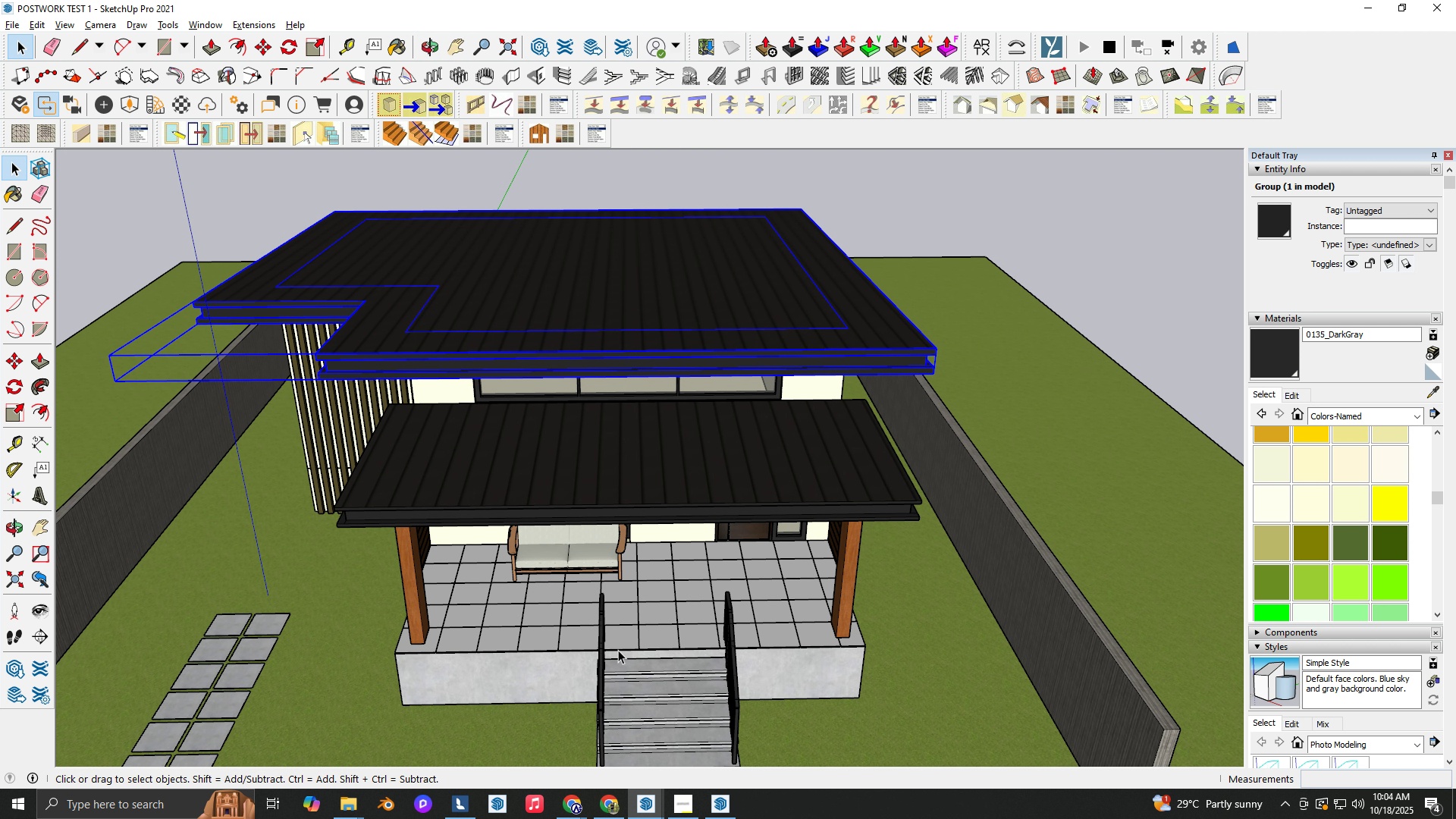 
scroll: coordinate [648, 498], scroll_direction: down, amount: 1.0
 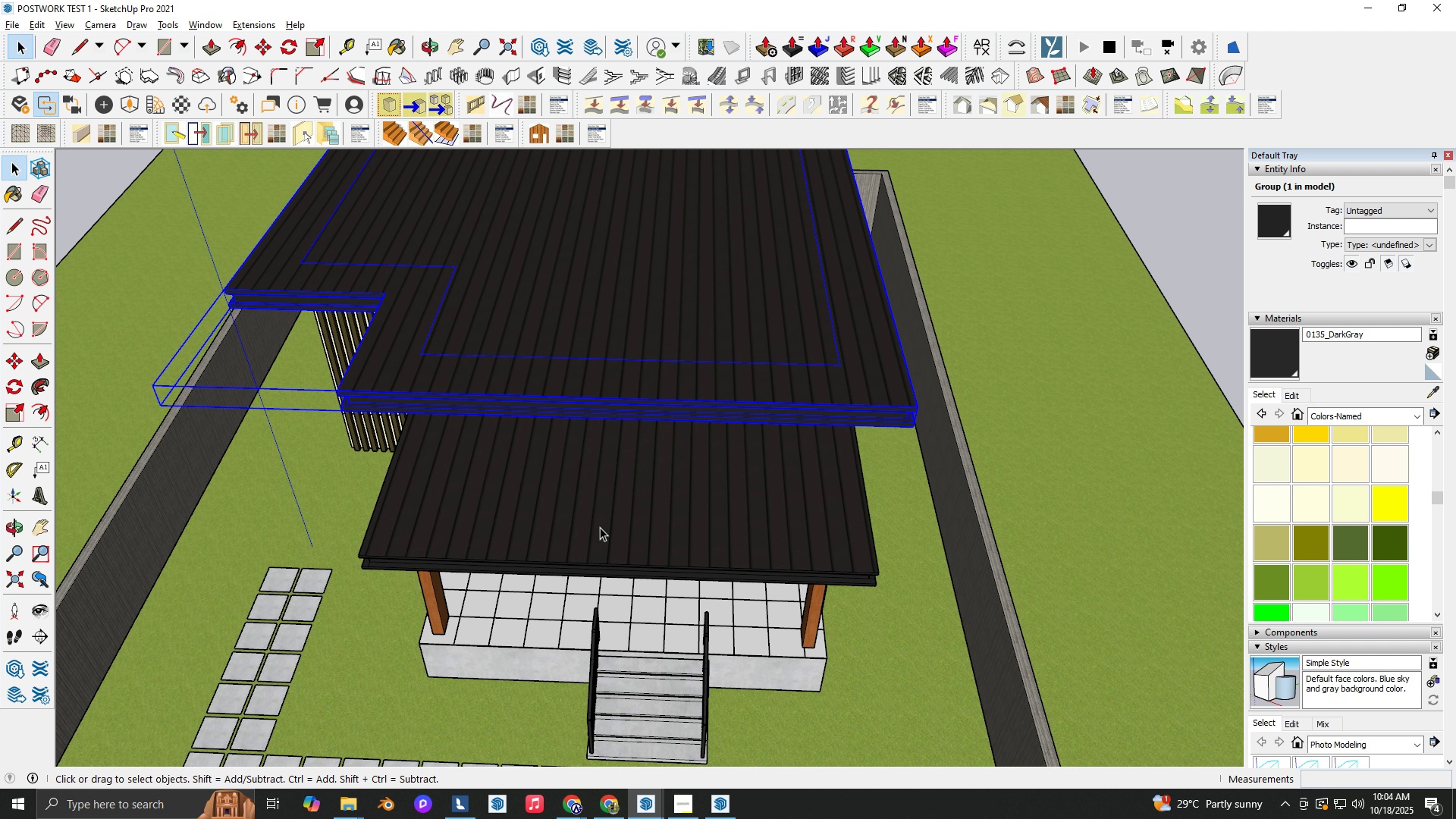 
hold_key(key=ShiftLeft, duration=0.35)
 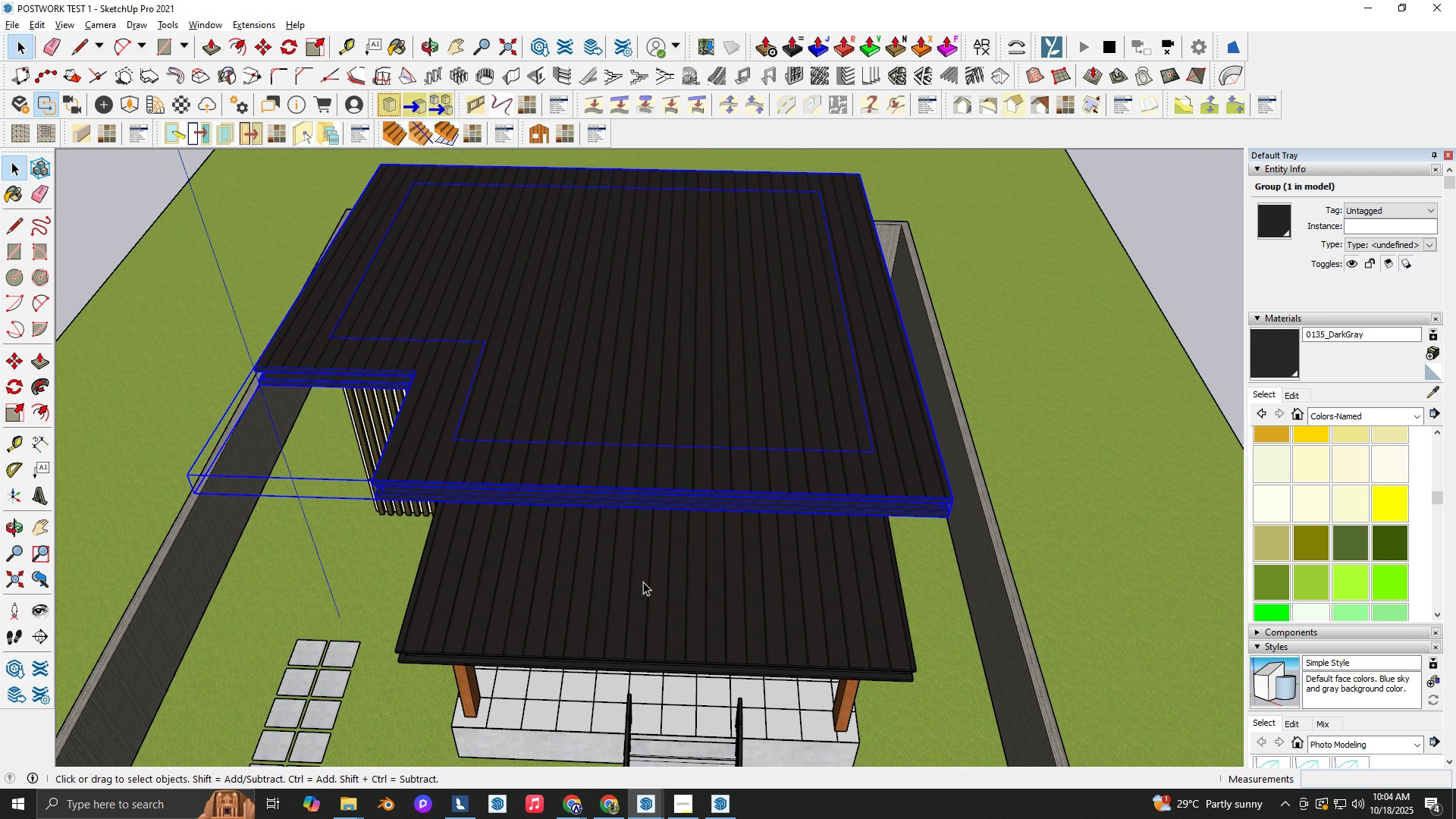 
key(Alt+Tab)